 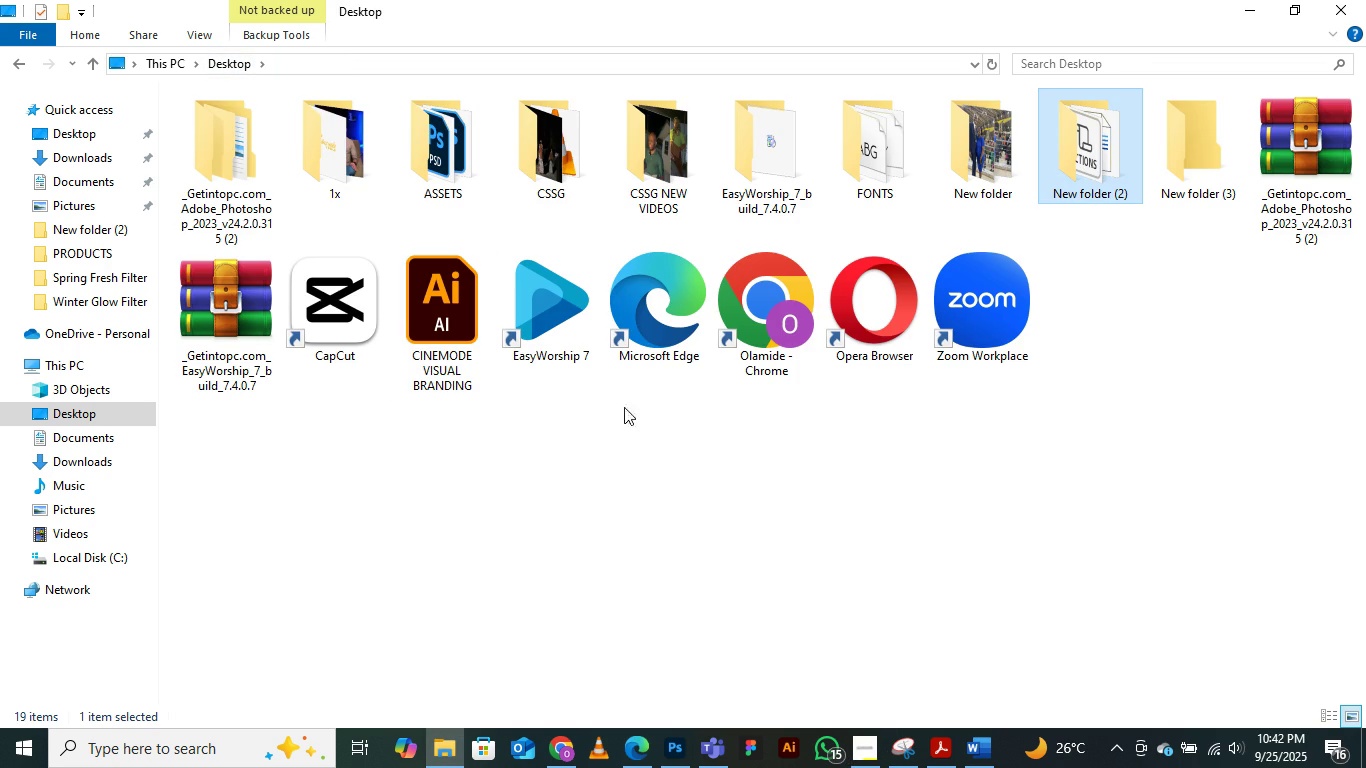 
double_click([1084, 166])
 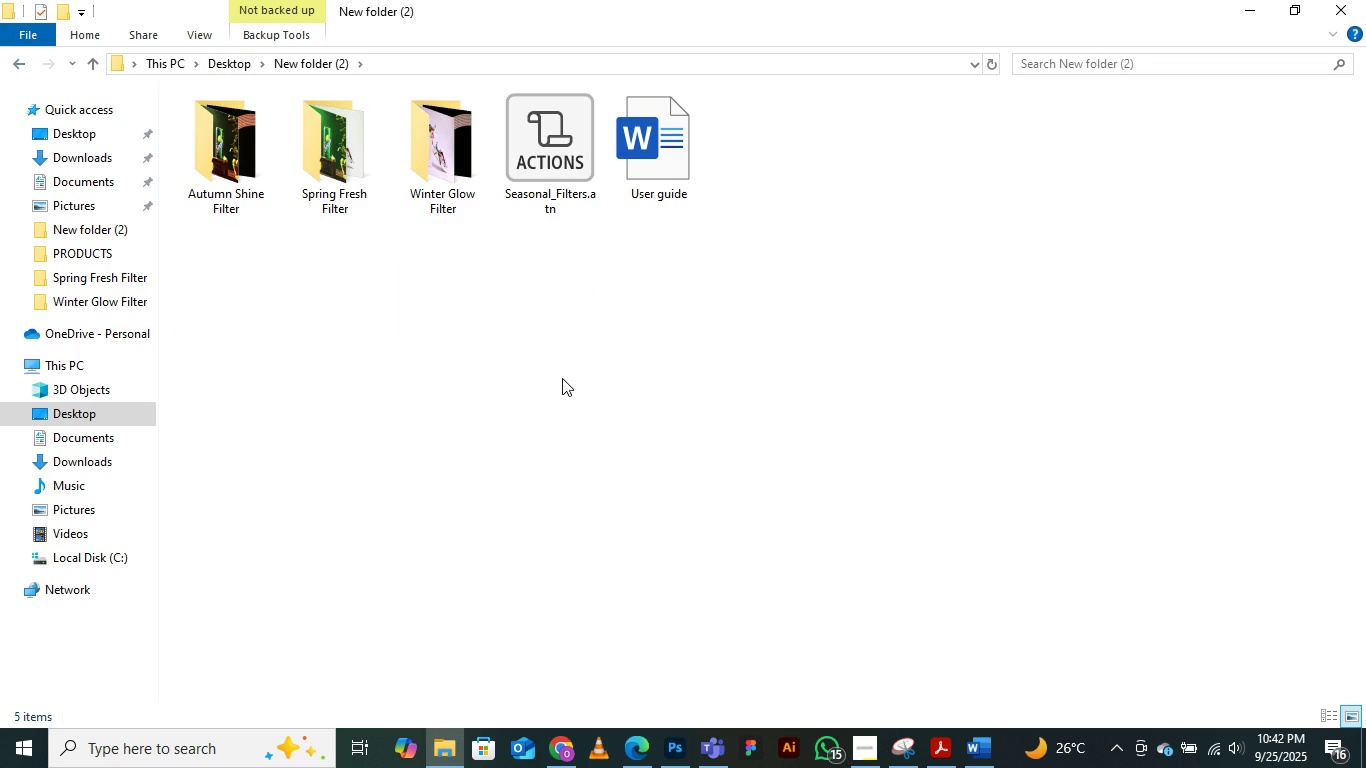 
right_click([352, 261])
 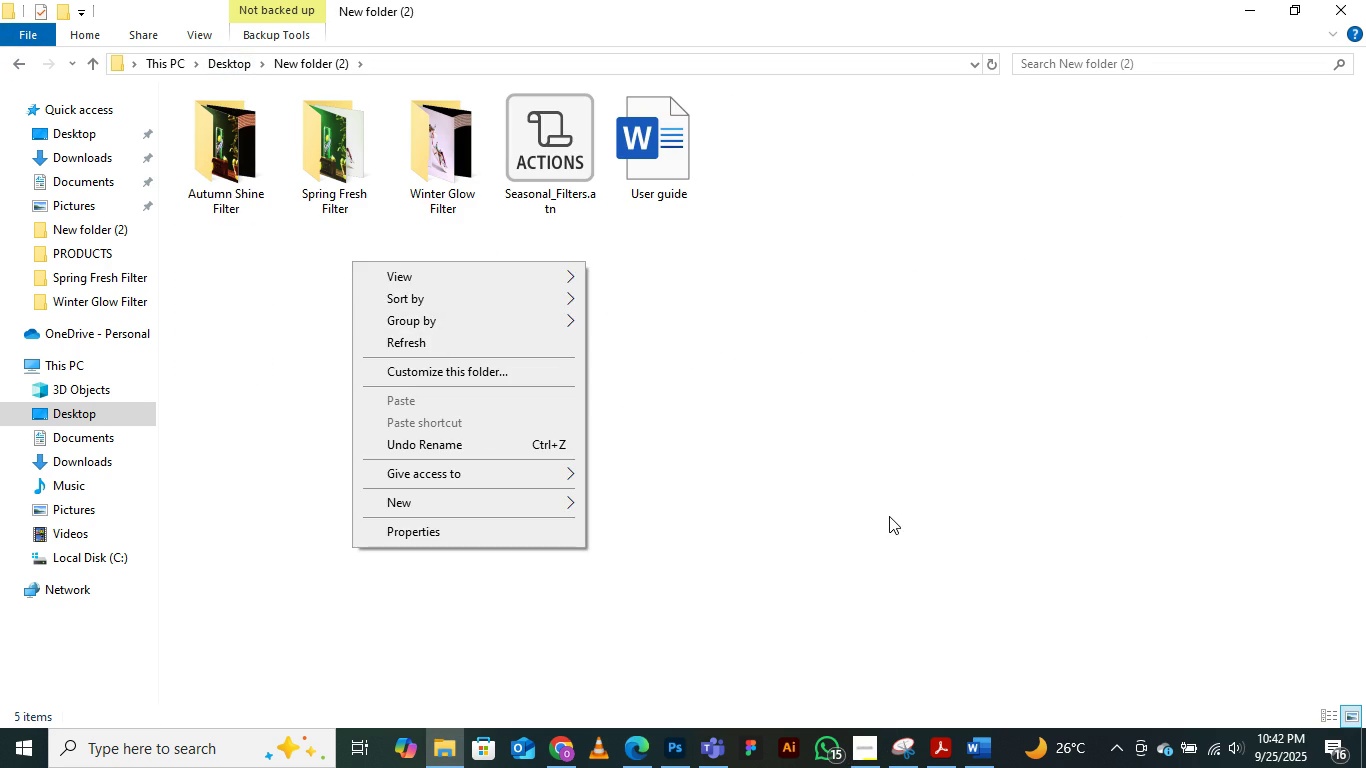 
left_click([889, 516])
 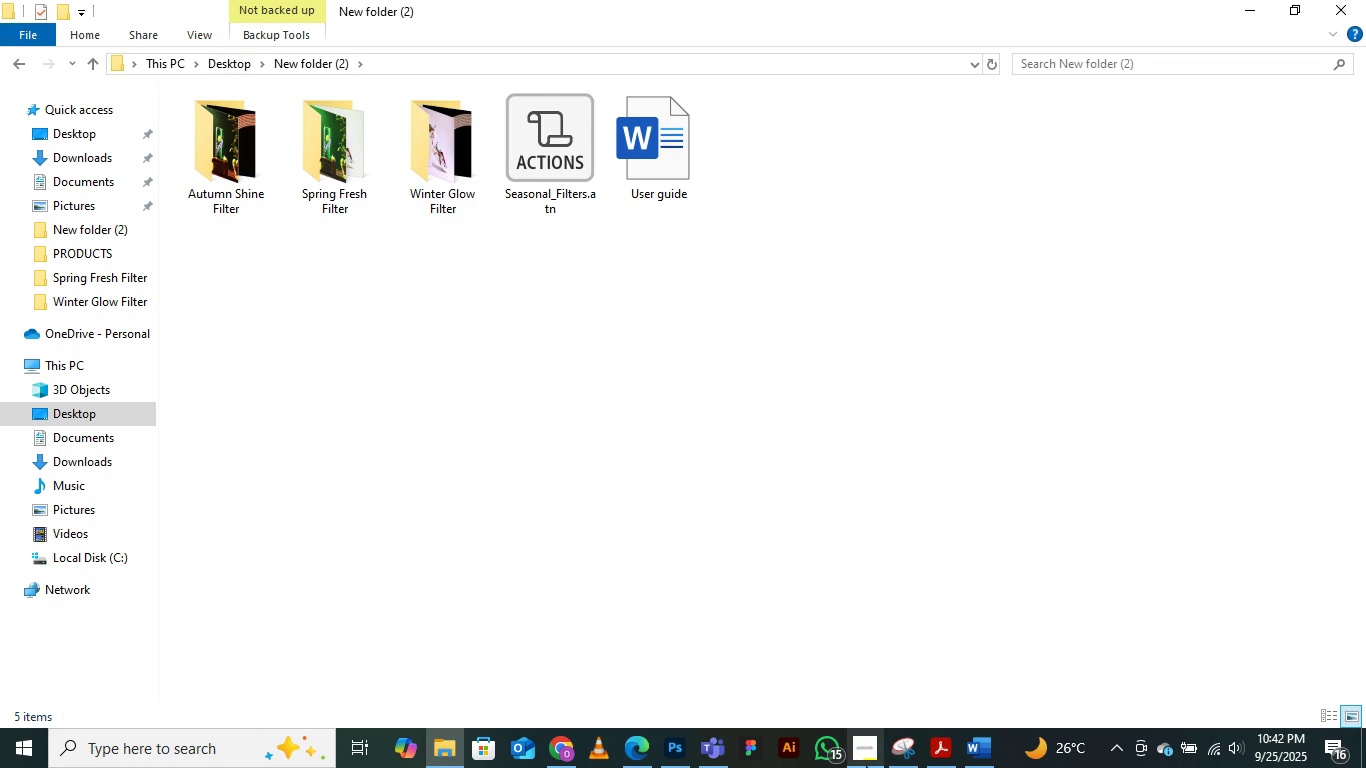 
left_click([866, 766])